 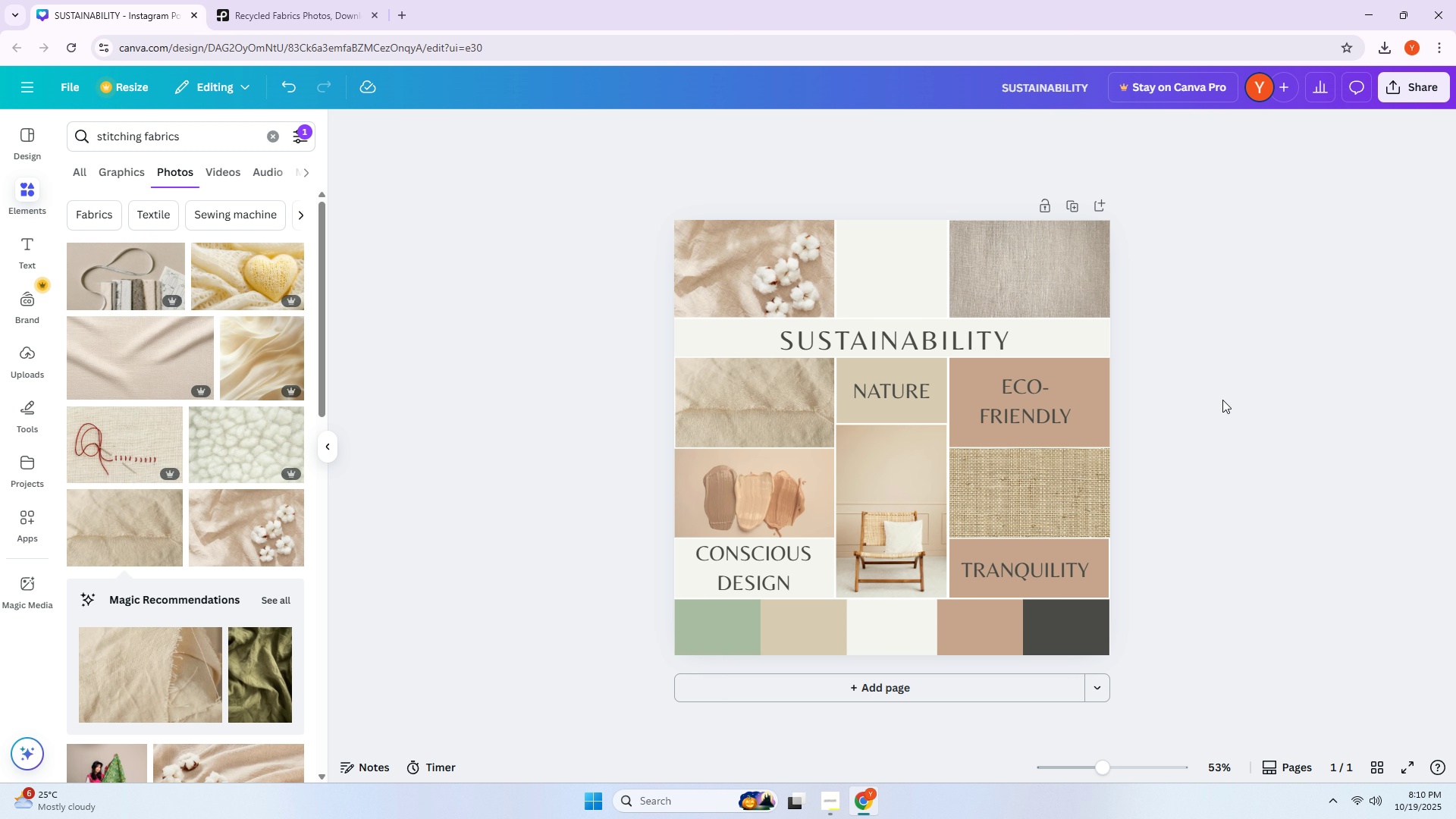 
scroll: coordinate [1222, 400], scroll_direction: down, amount: 3.0
 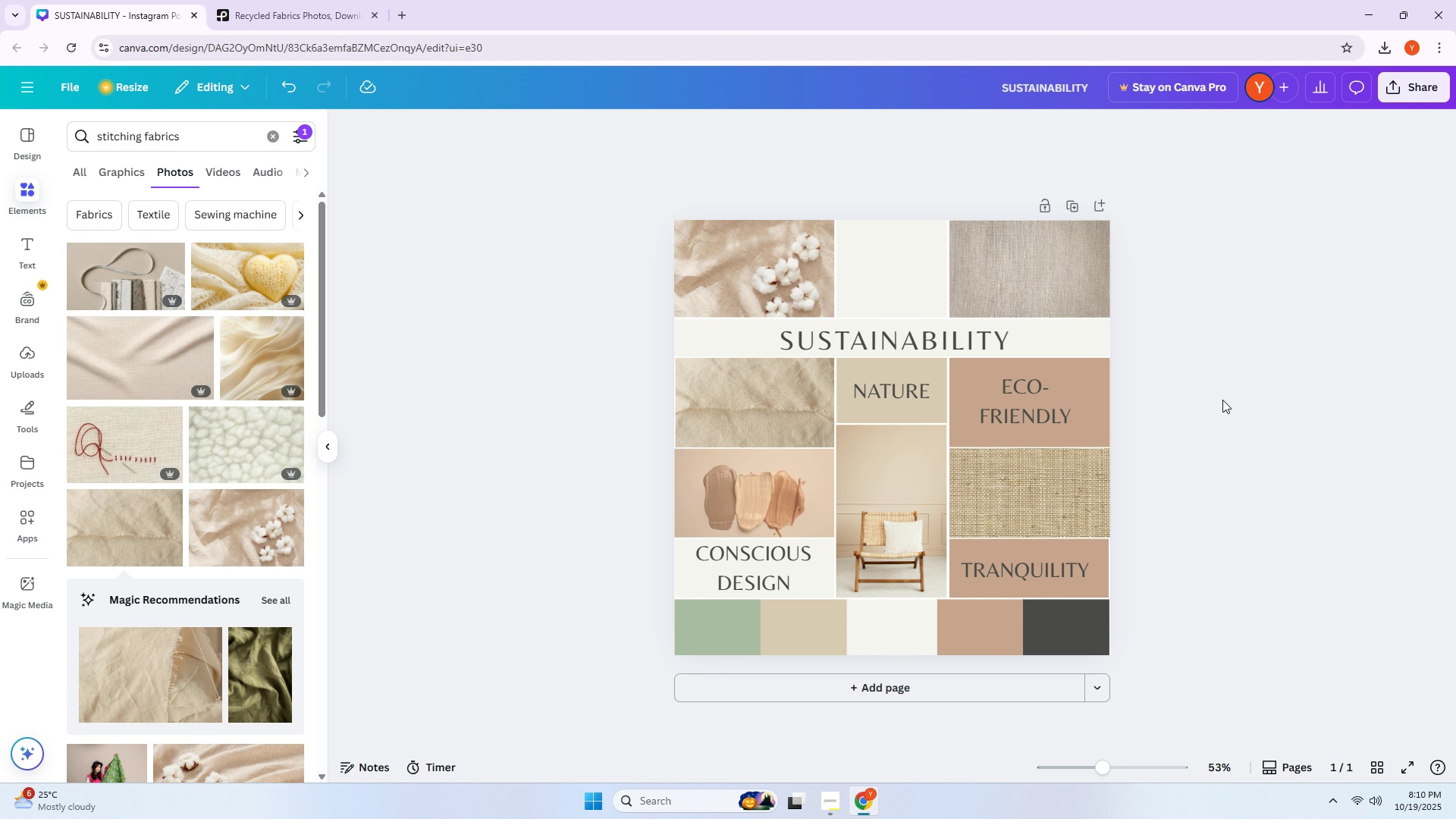 
left_click([1222, 400])
 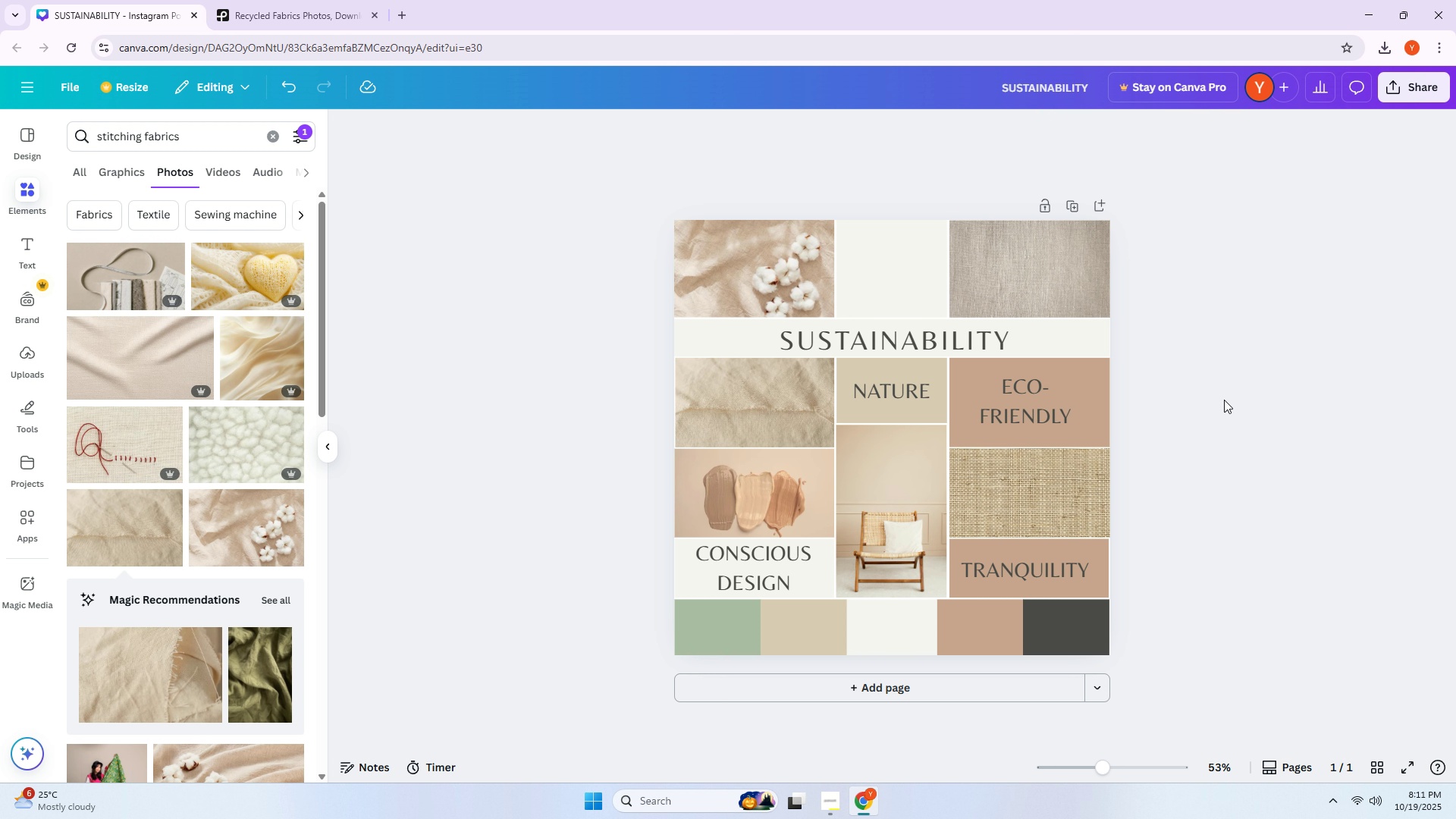 
wait(6.79)
 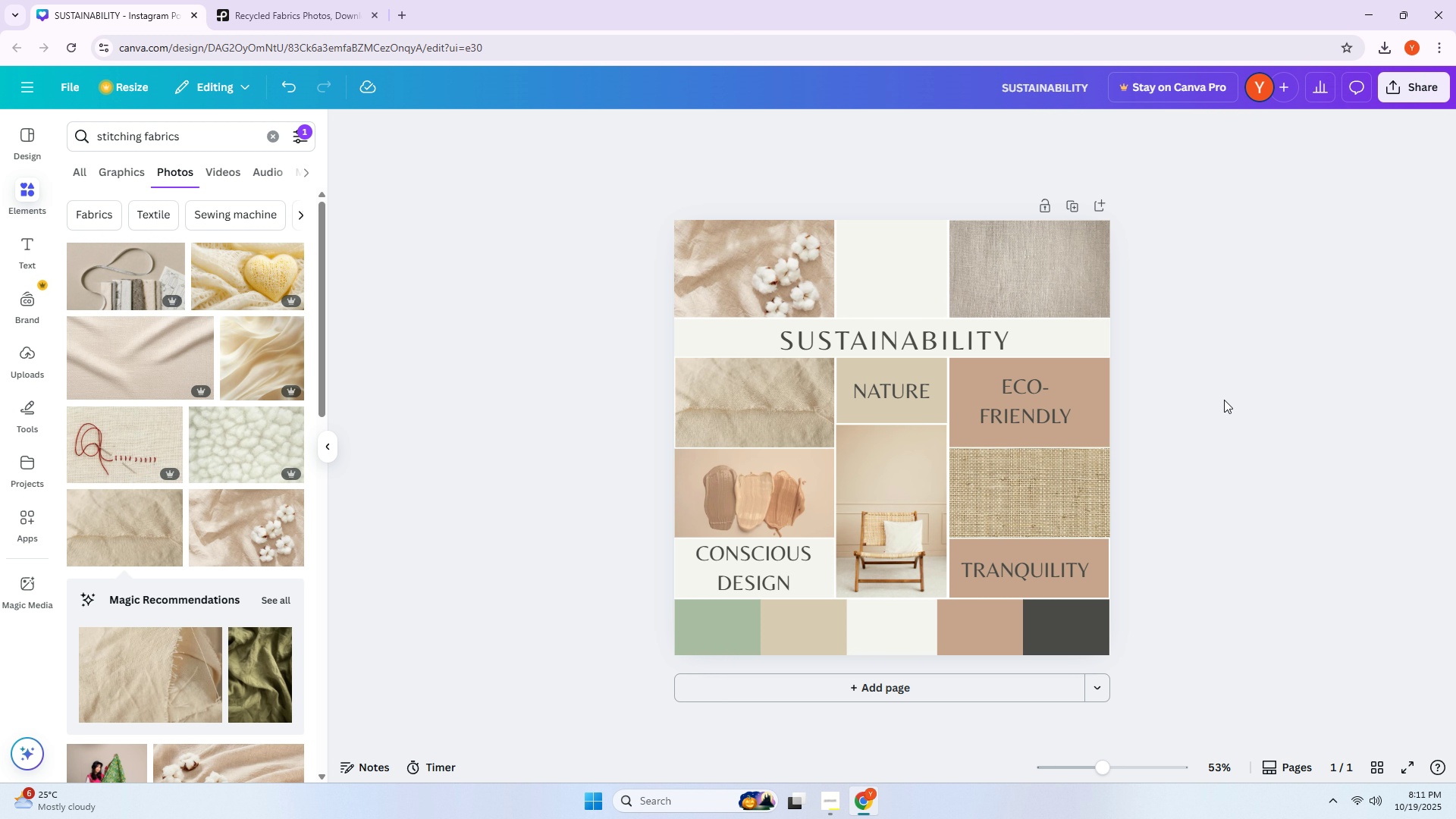 
left_click([1195, 394])
 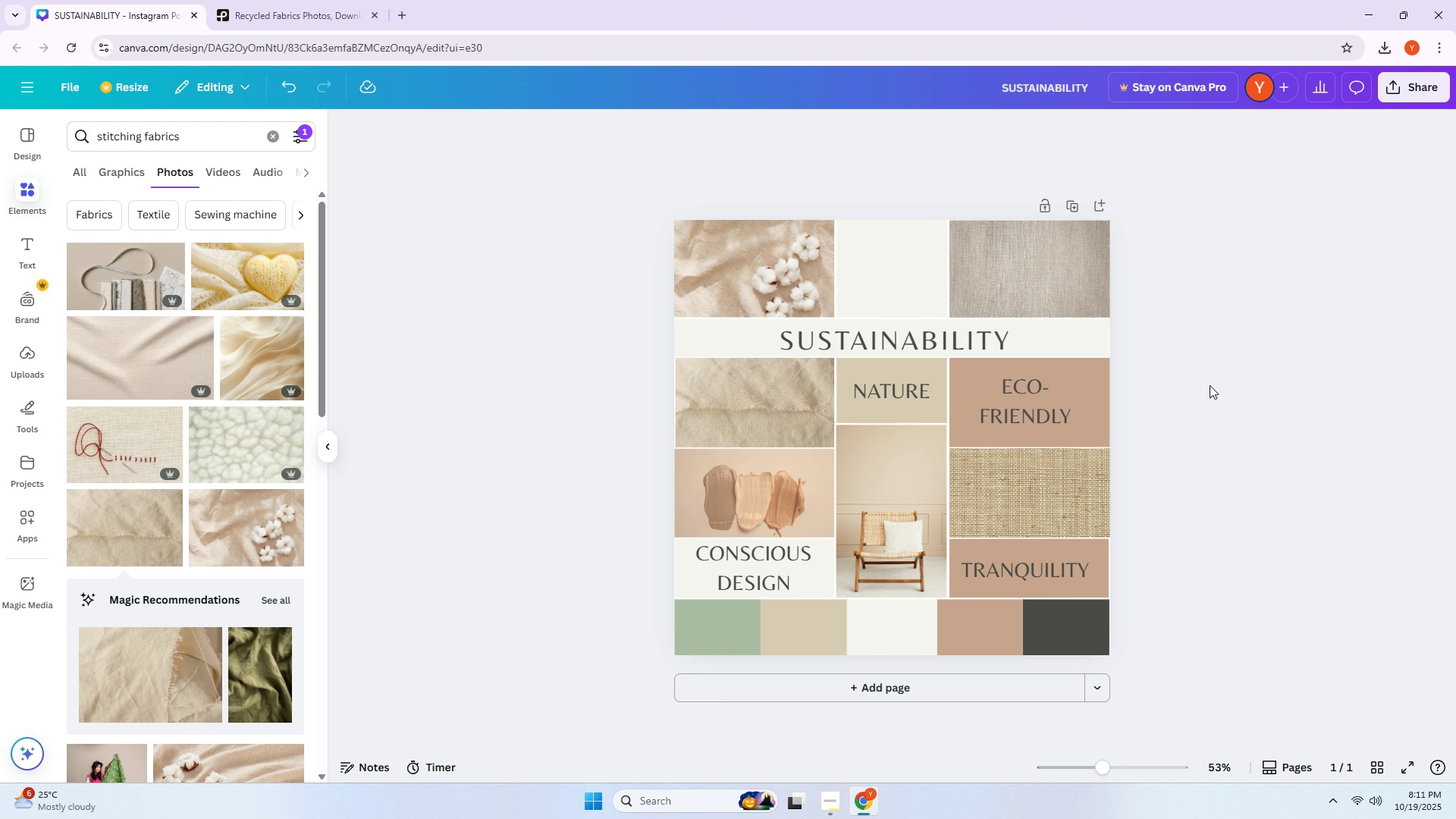 
hold_key(key=ControlLeft, duration=1.5)
scroll: coordinate [1219, 388], scroll_direction: down, amount: 1.0
 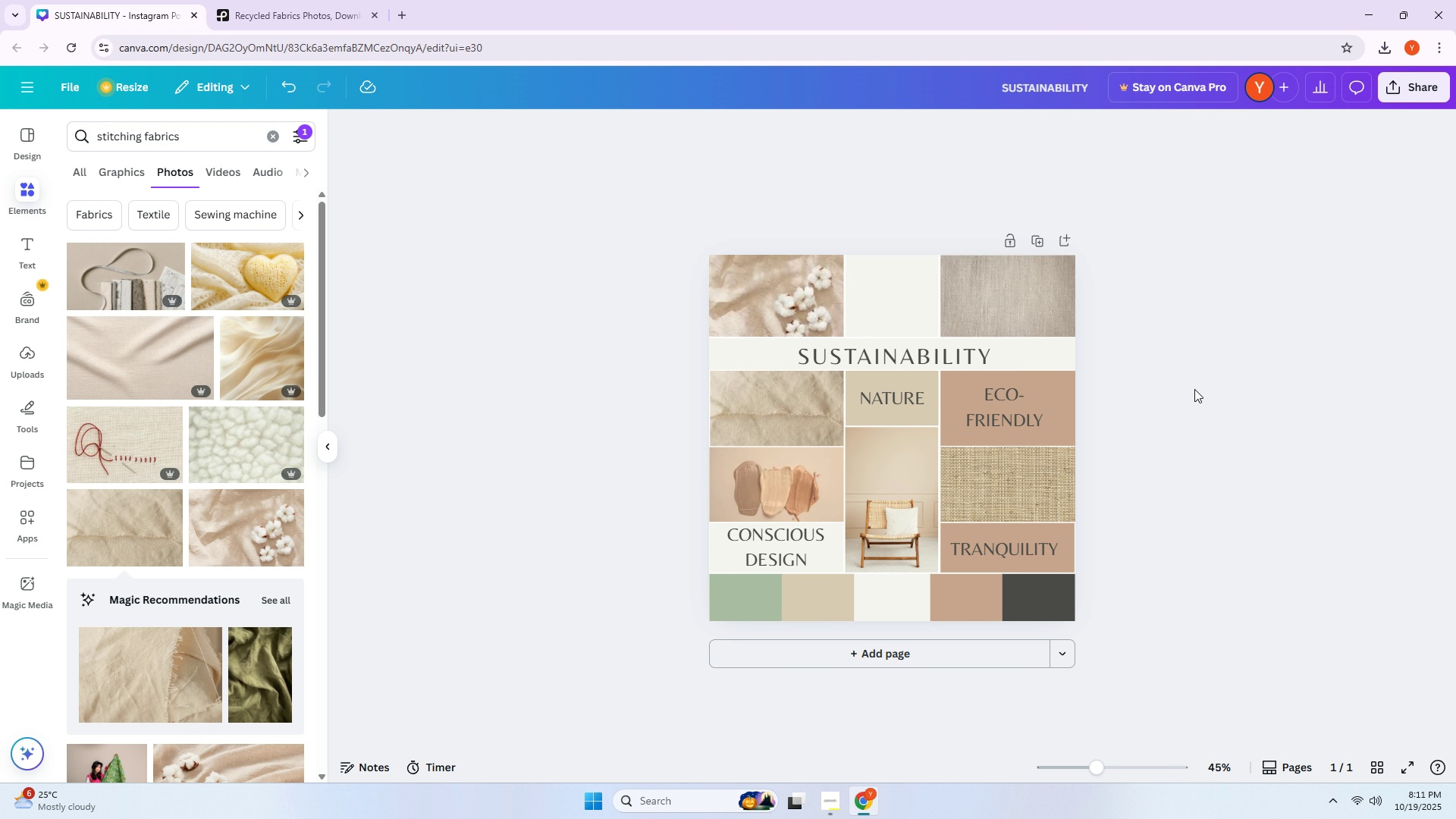 
scroll: coordinate [1194, 389], scroll_direction: up, amount: 2.0
 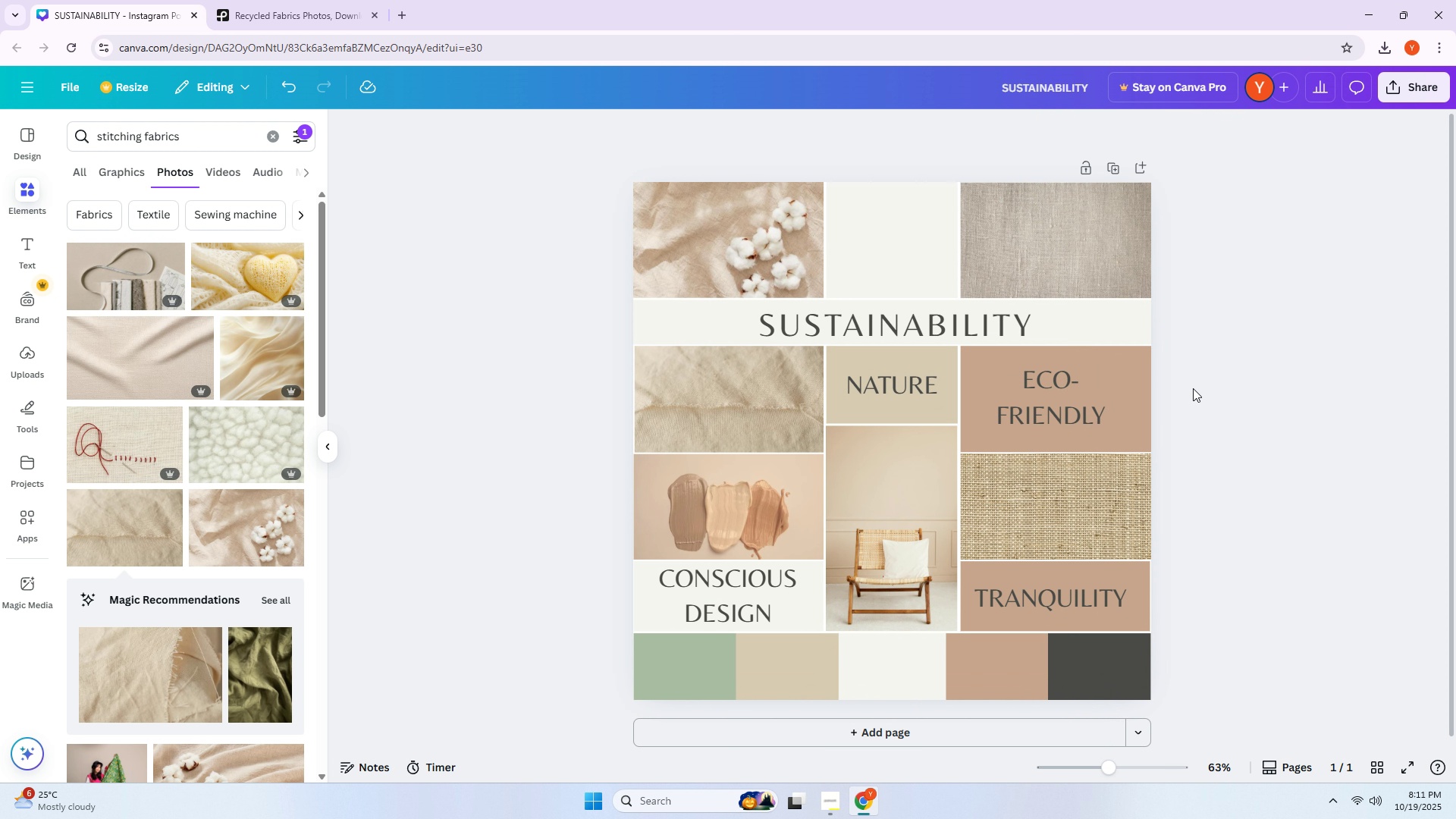 
left_click([1193, 388])
 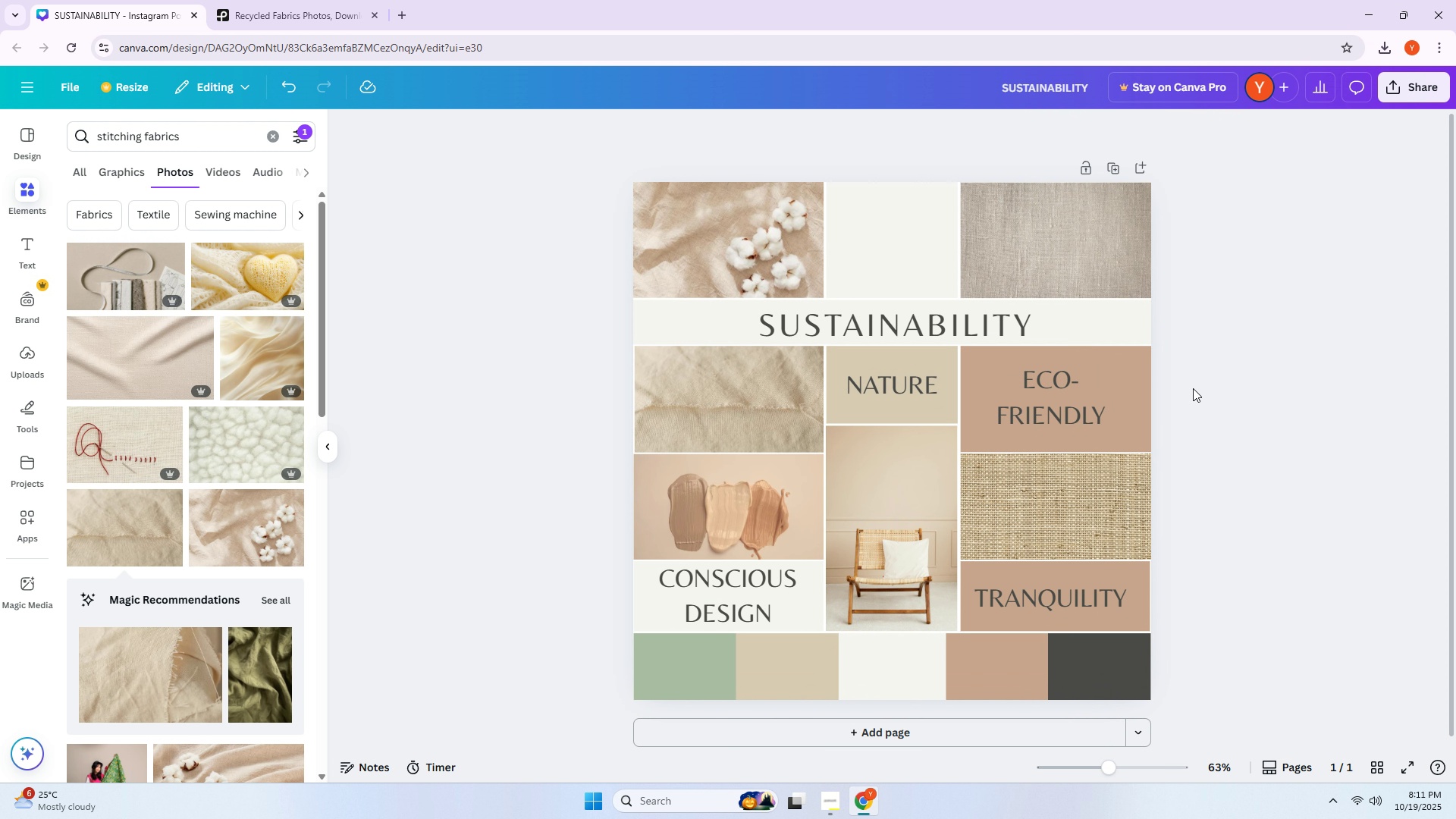 
hold_key(key=ControlLeft, duration=0.66)
scroll: coordinate [1192, 388], scroll_direction: up, amount: 1.0
 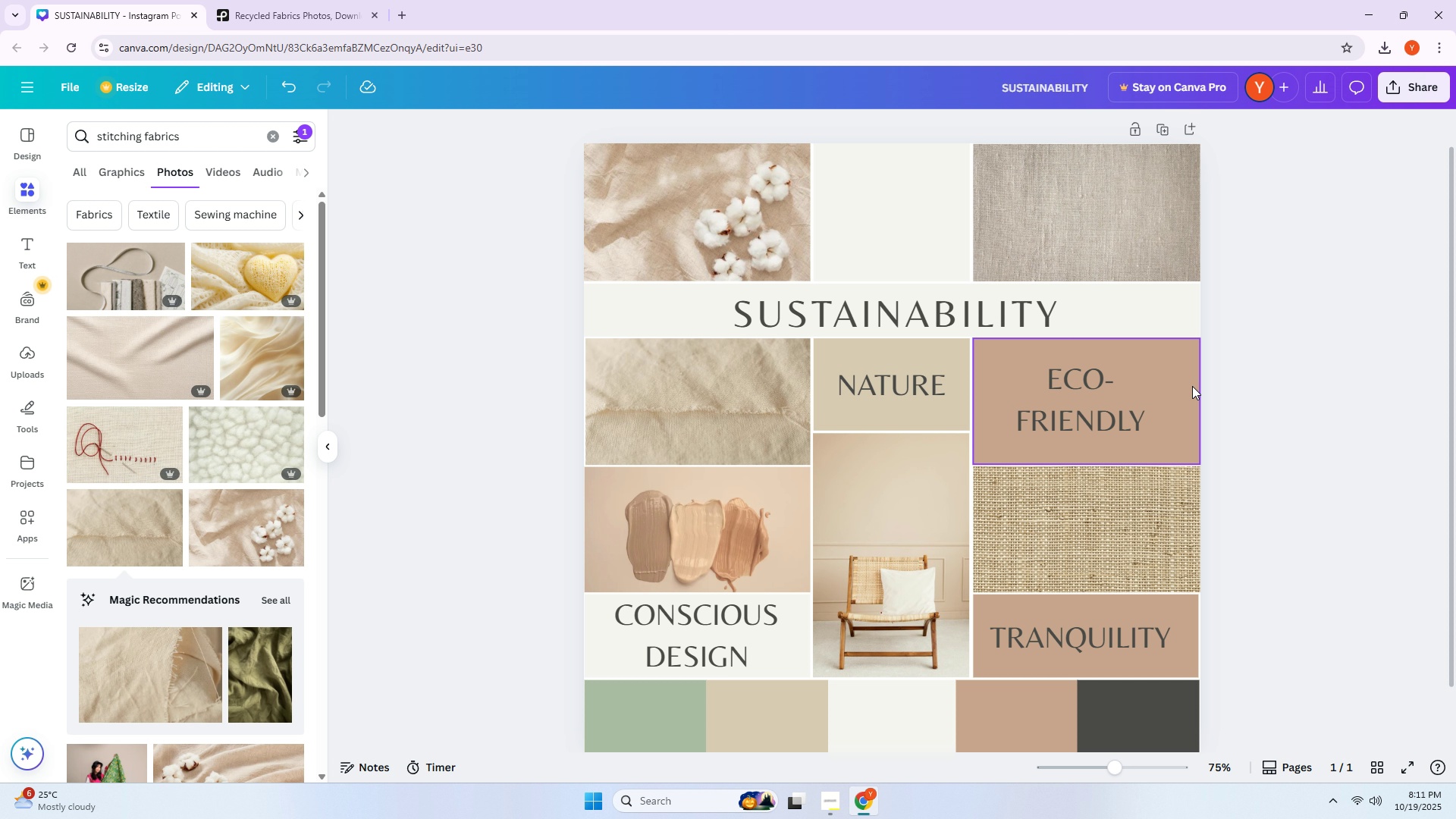 
hold_key(key=ControlLeft, duration=1.3)
scroll: coordinate [1264, 382], scroll_direction: down, amount: 1.0
 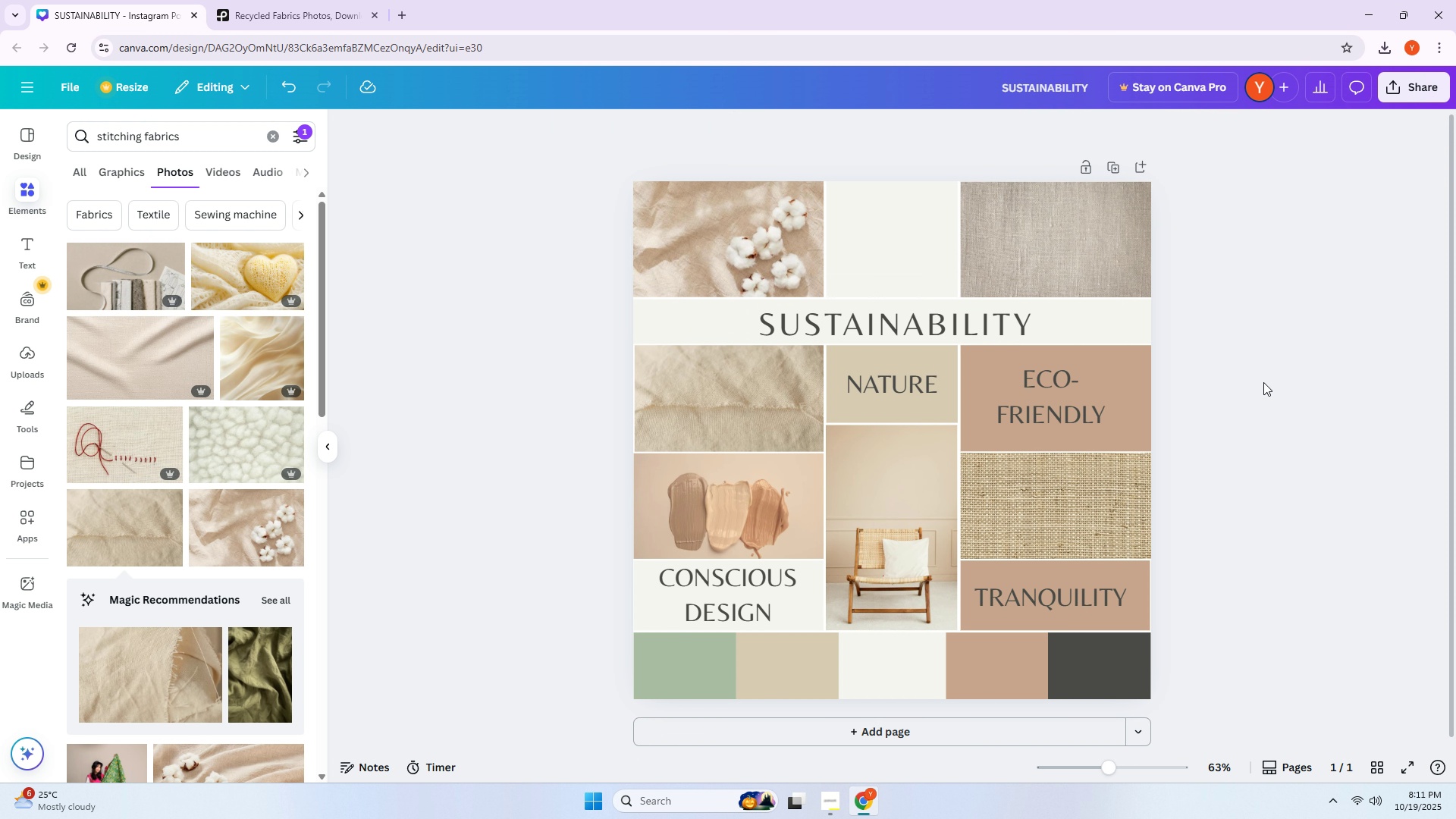 
left_click([1263, 382])
 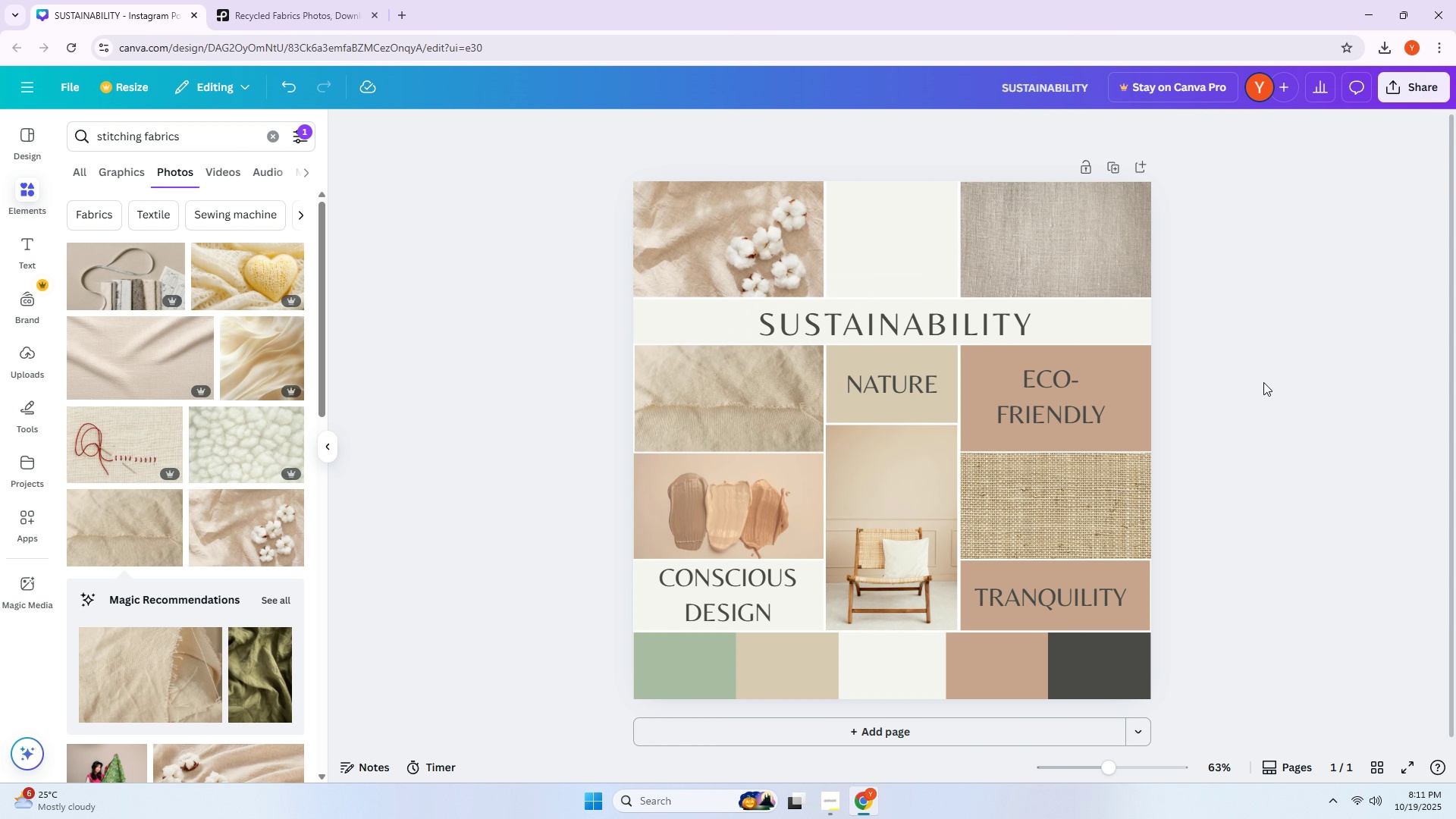 
left_click([1263, 382])
 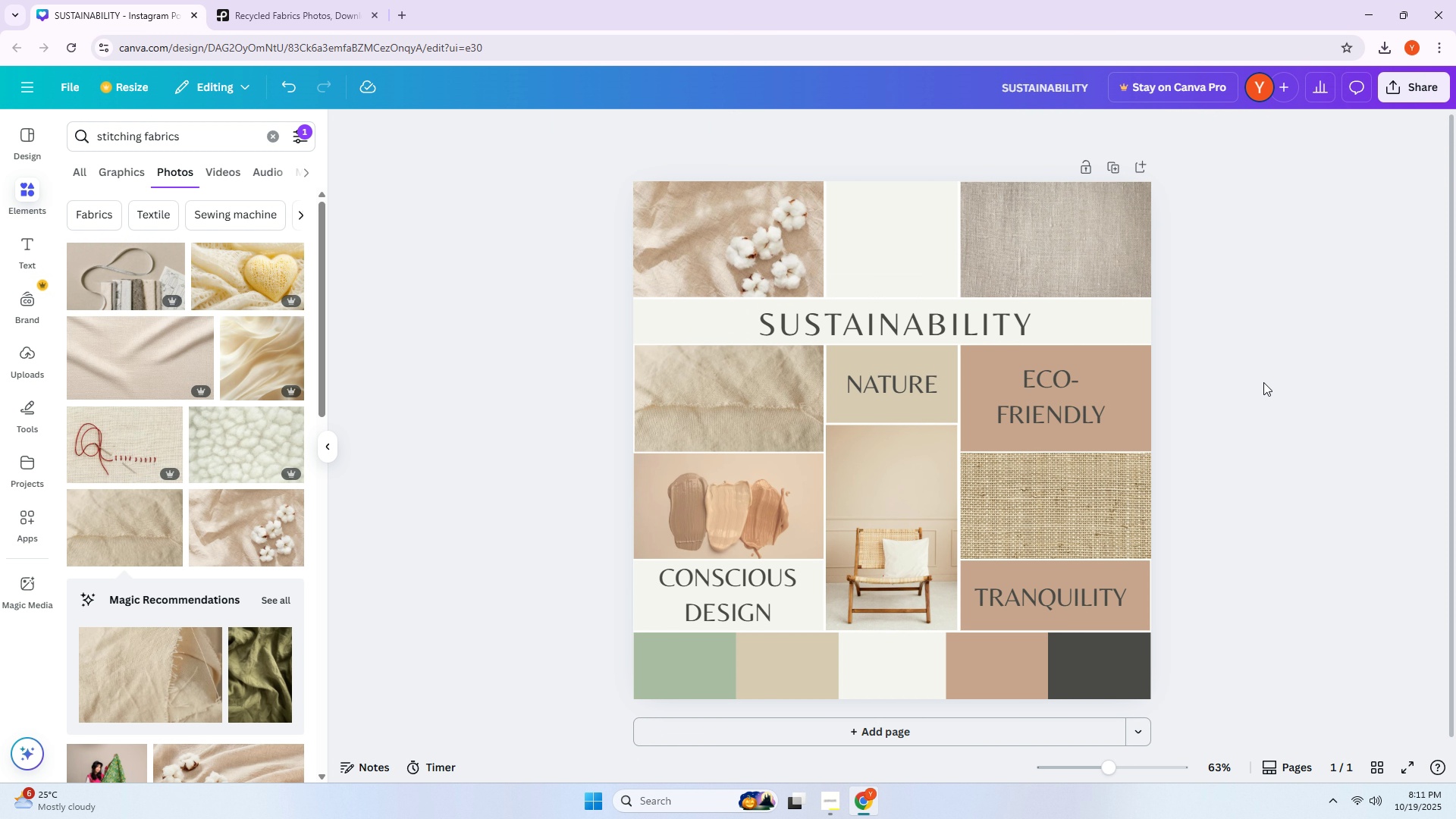 
hold_key(key=ControlLeft, duration=0.53)
 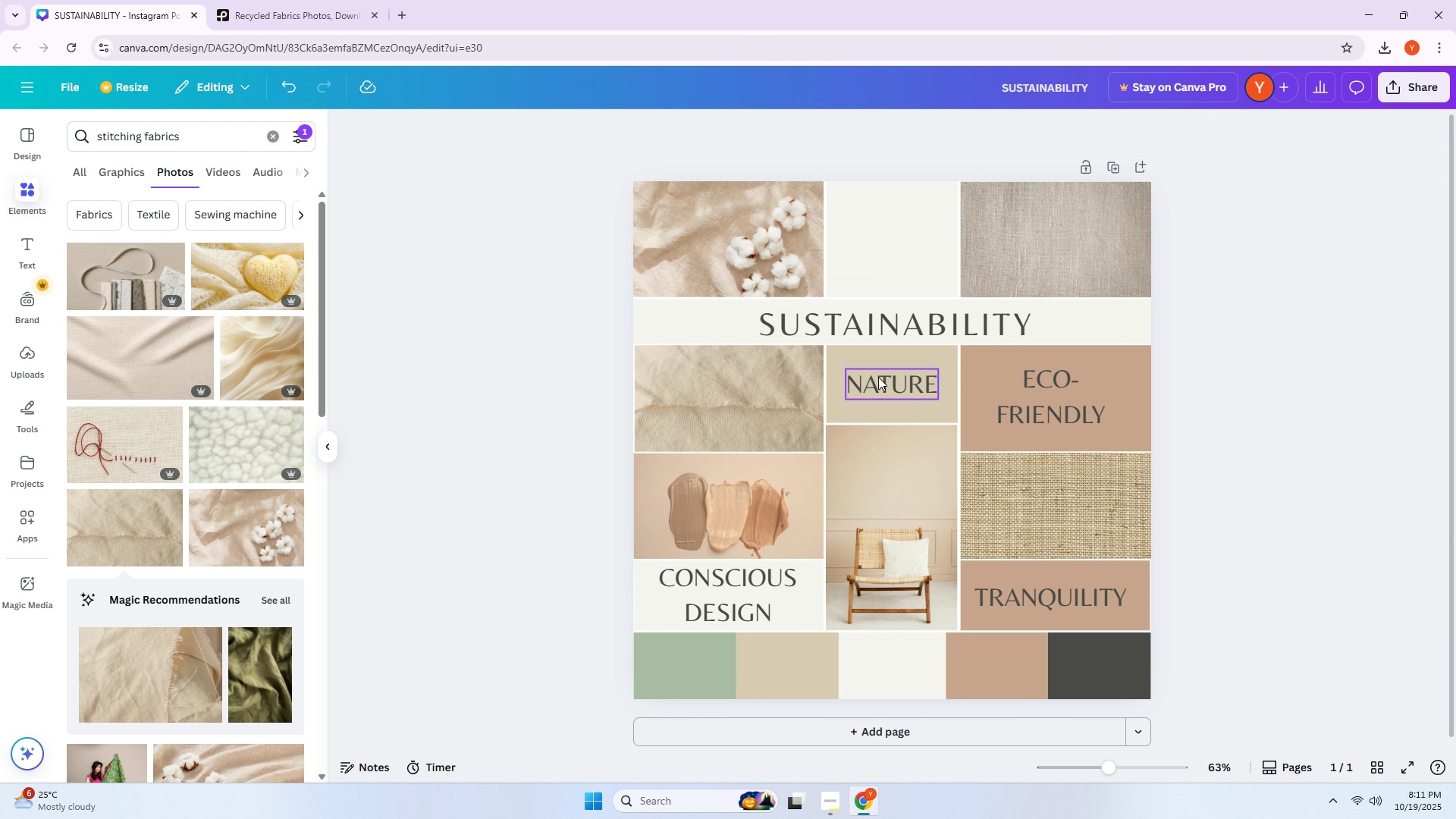 
left_click([880, 377])
 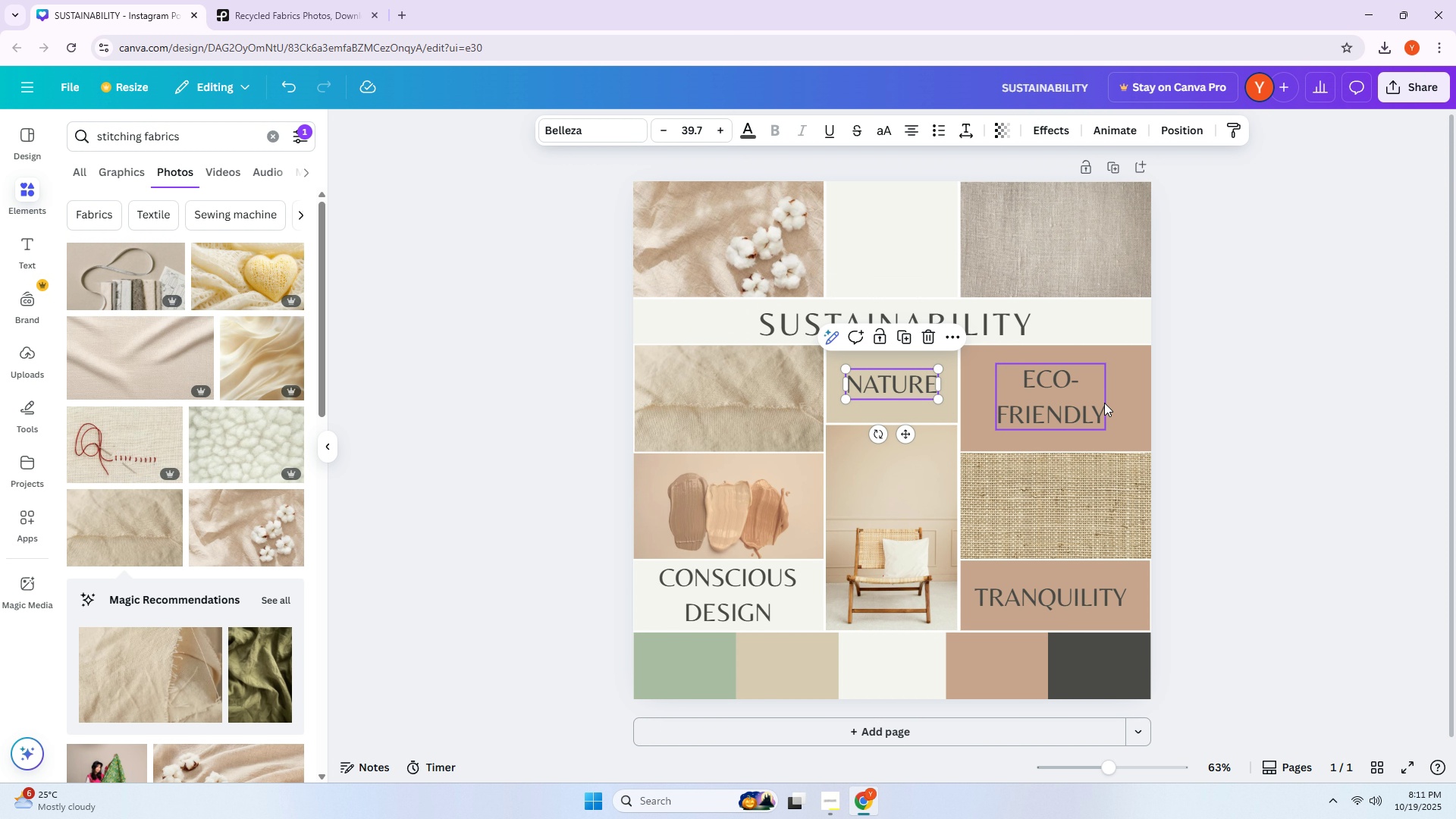 
key(ArrowDown)
 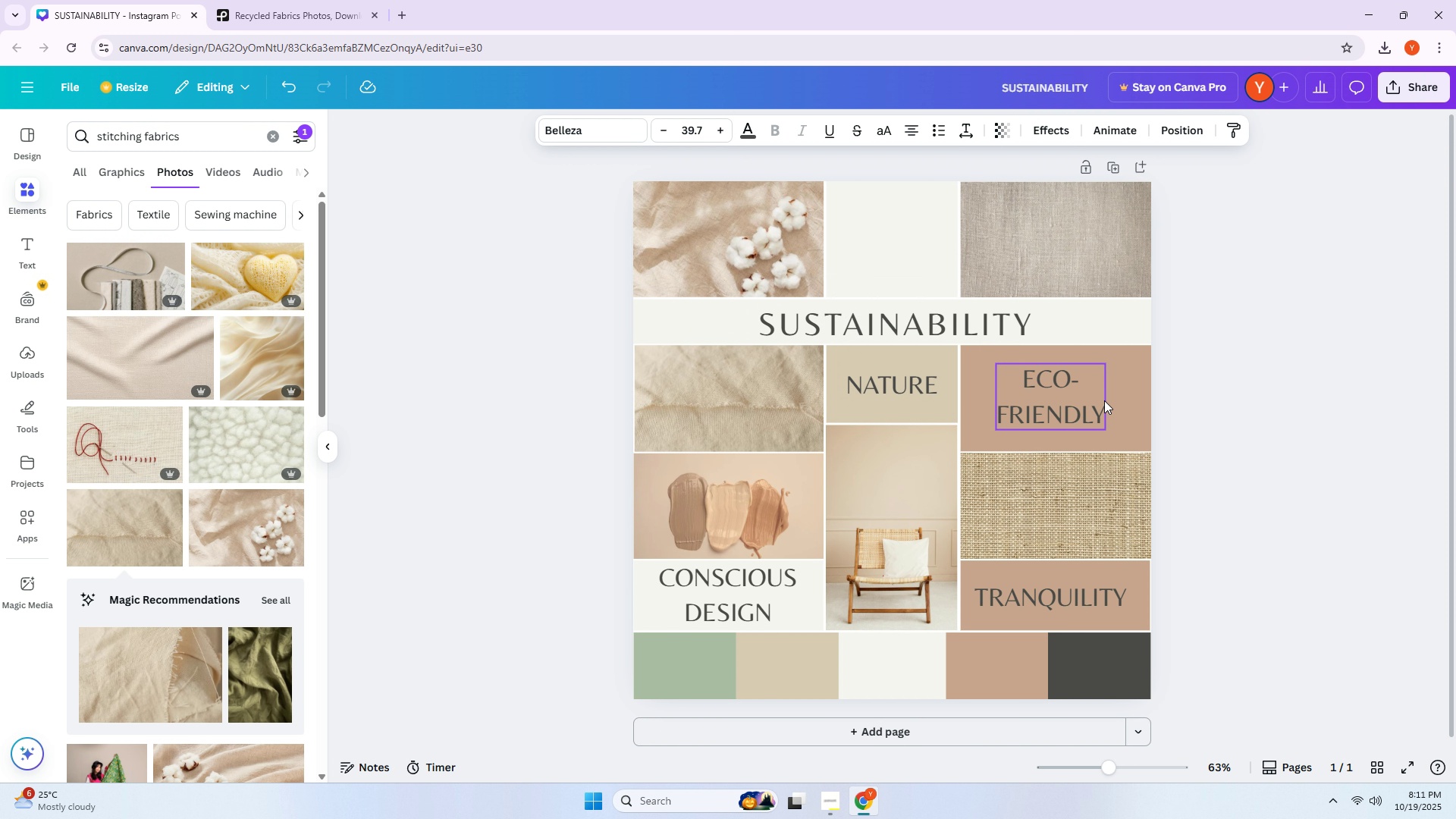 
key(ArrowLeft)
 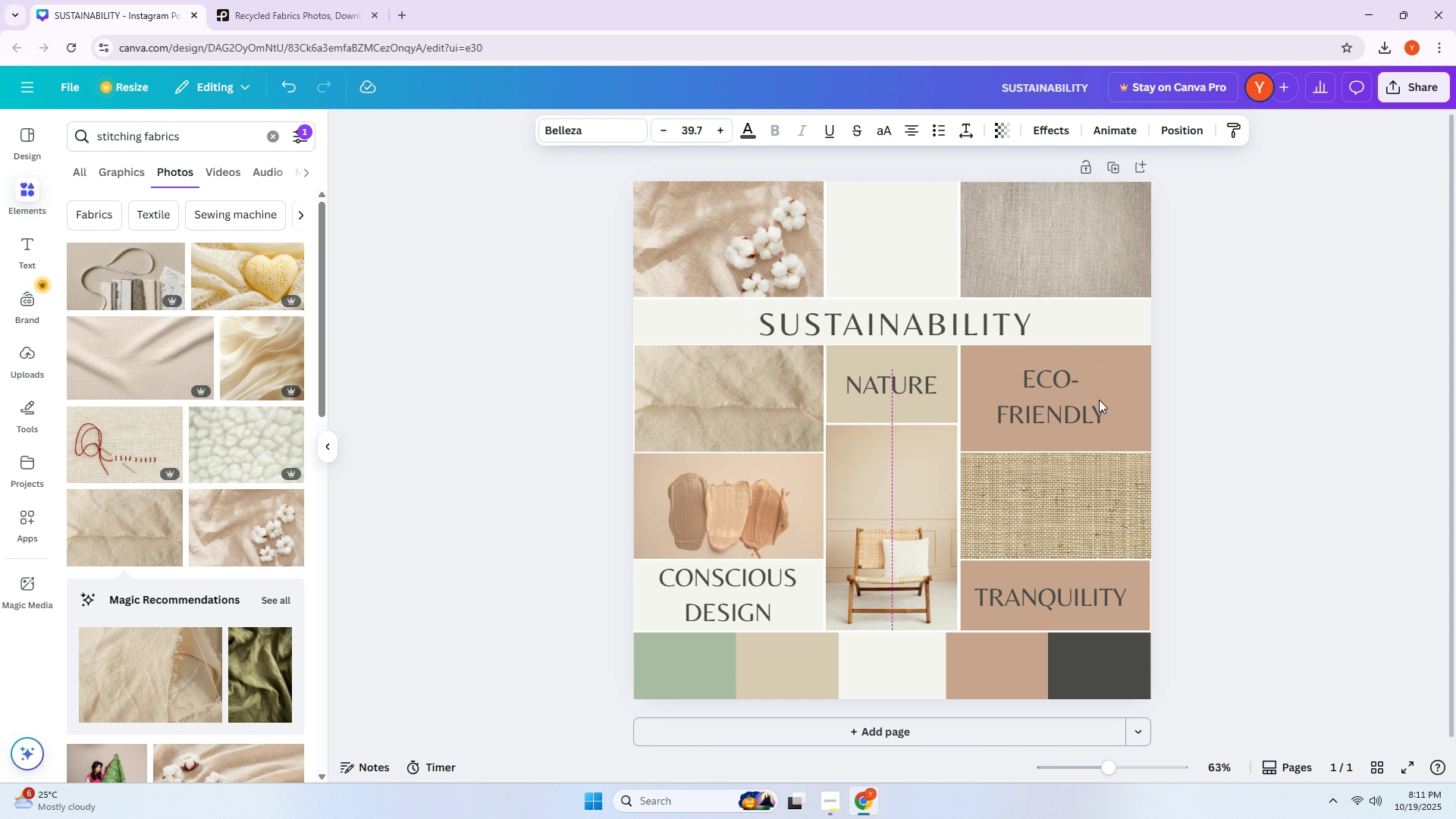 
double_click([1053, 408])
 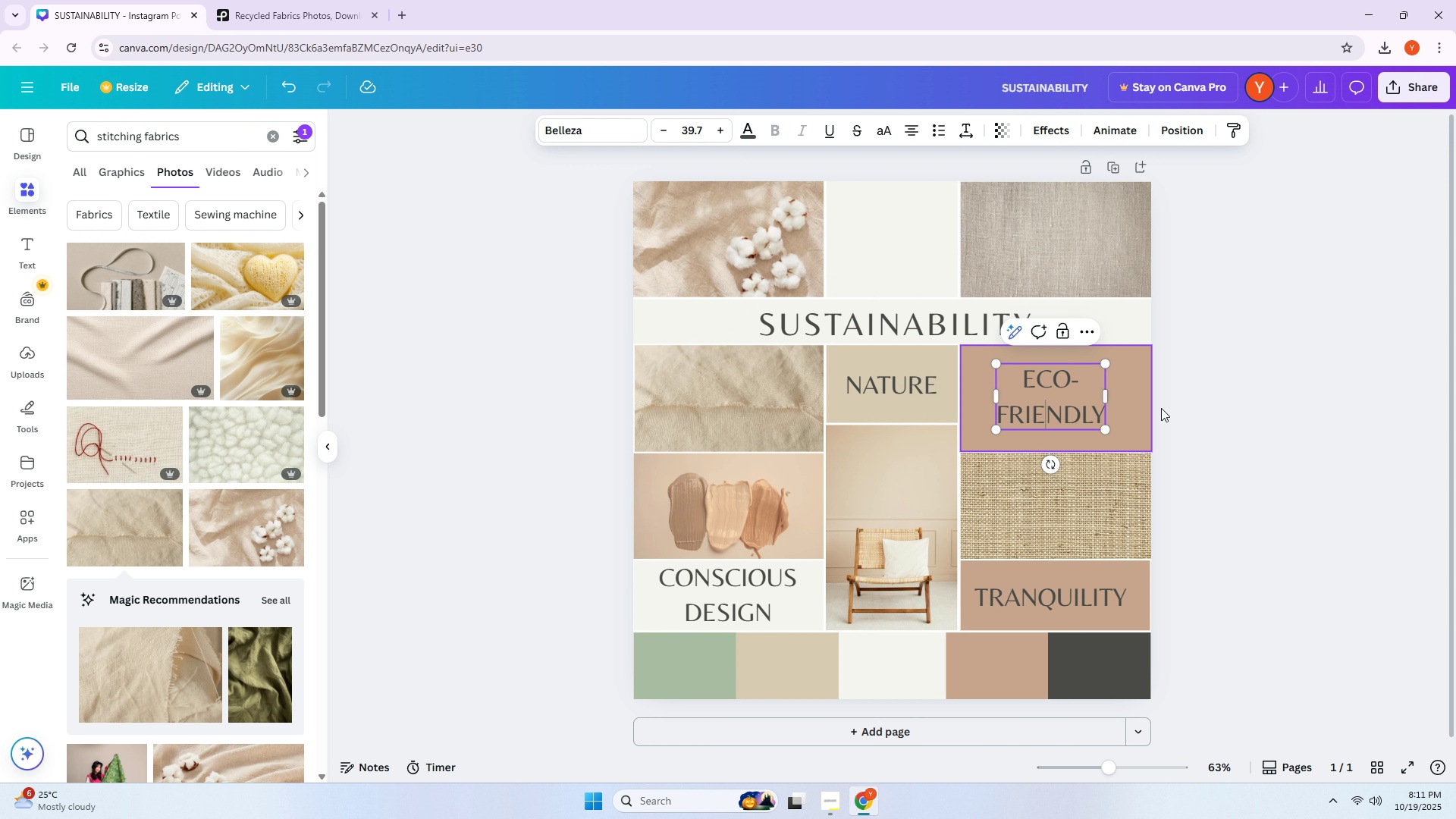 
key(ArrowUp)
 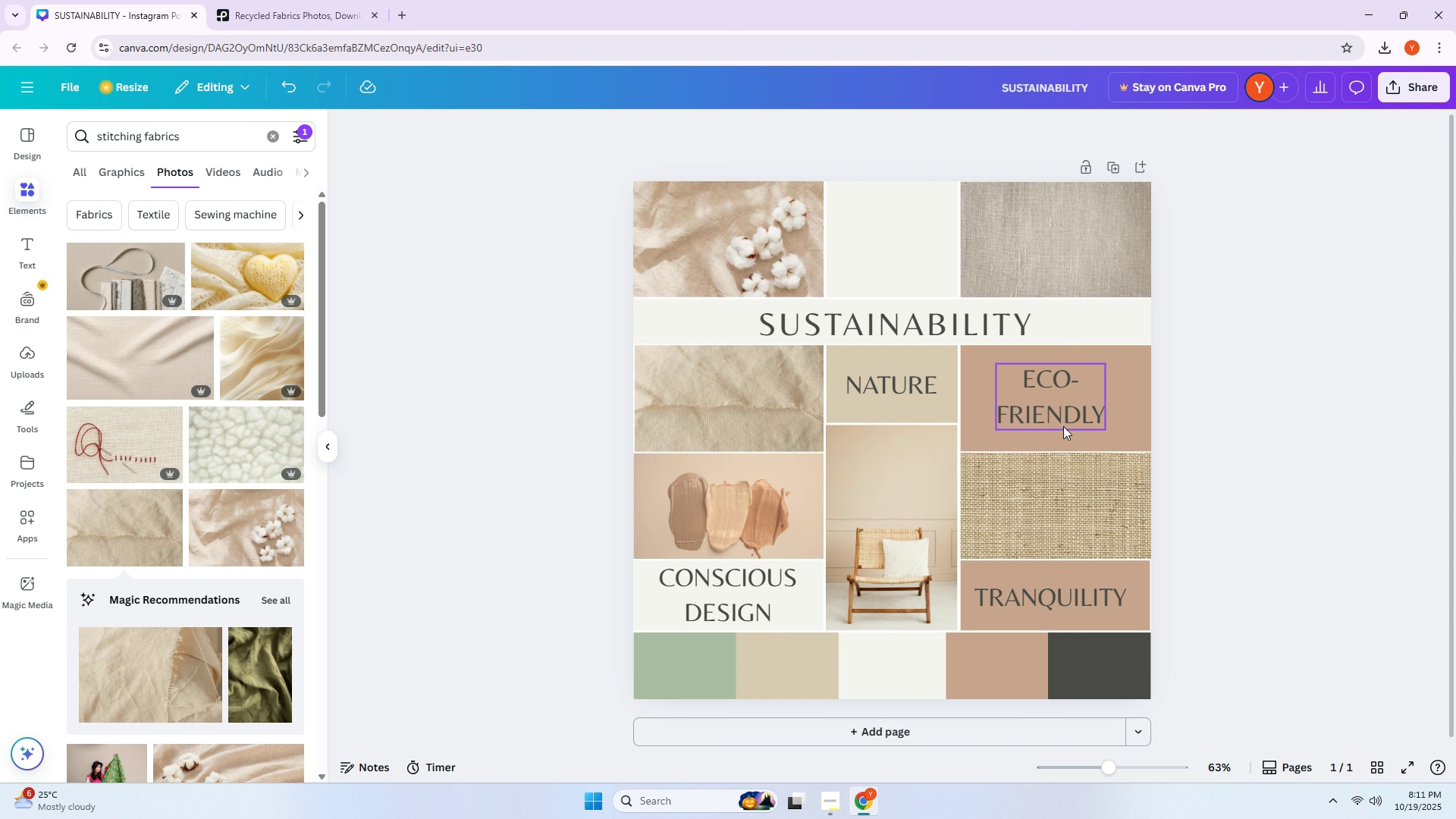 
left_click([1058, 424])
 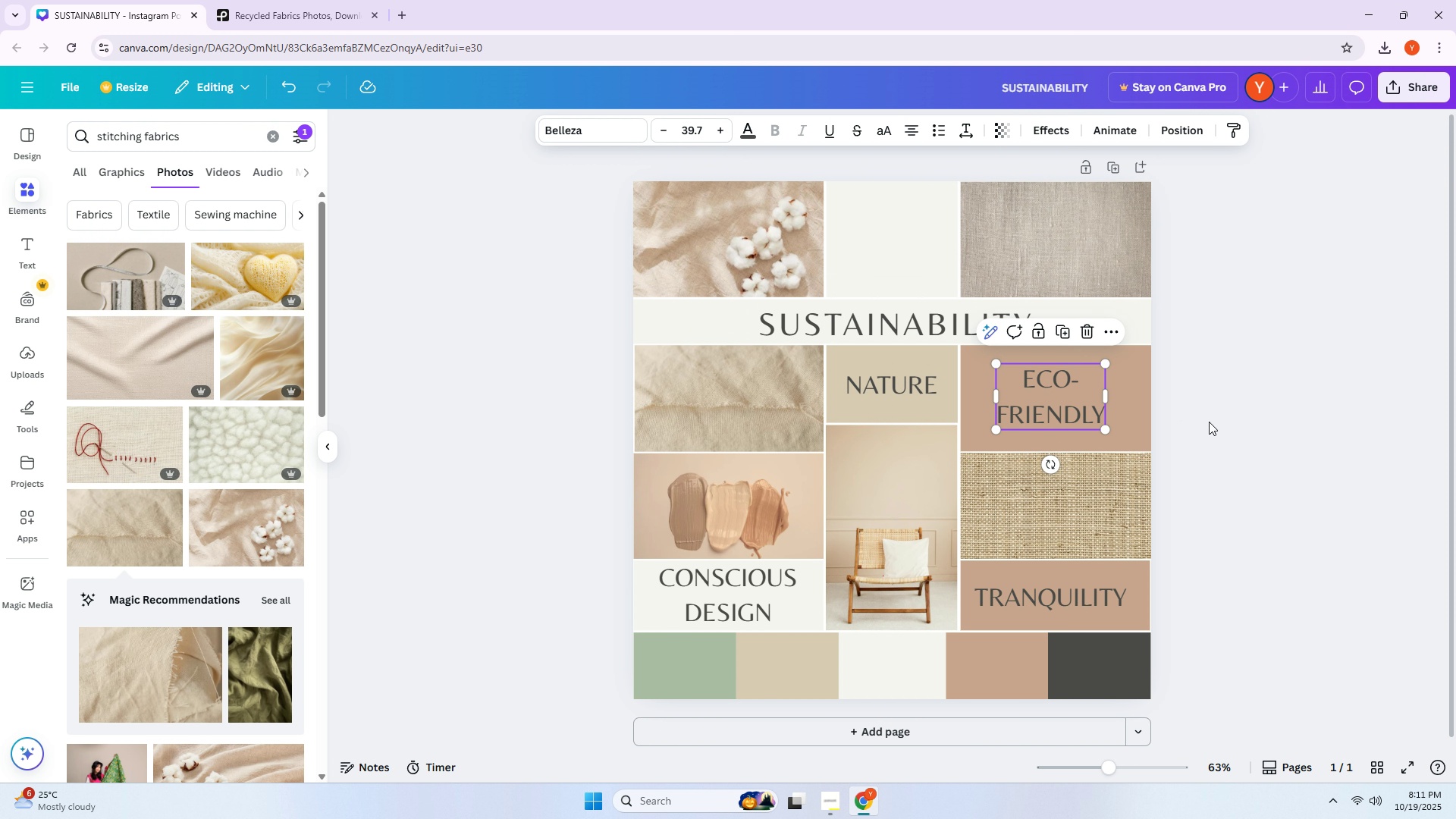 
left_click([1209, 422])
 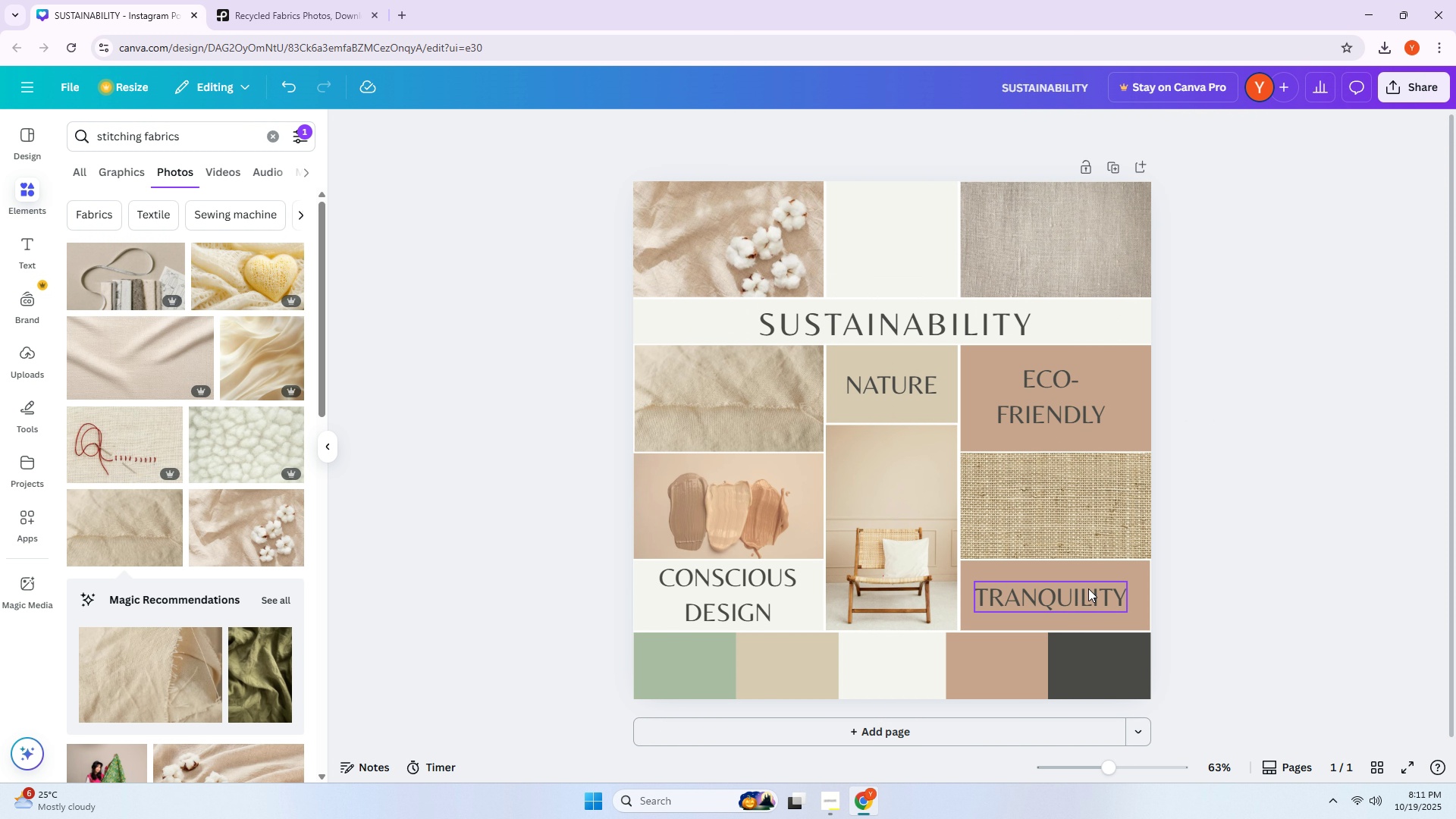 
left_click([1088, 588])
 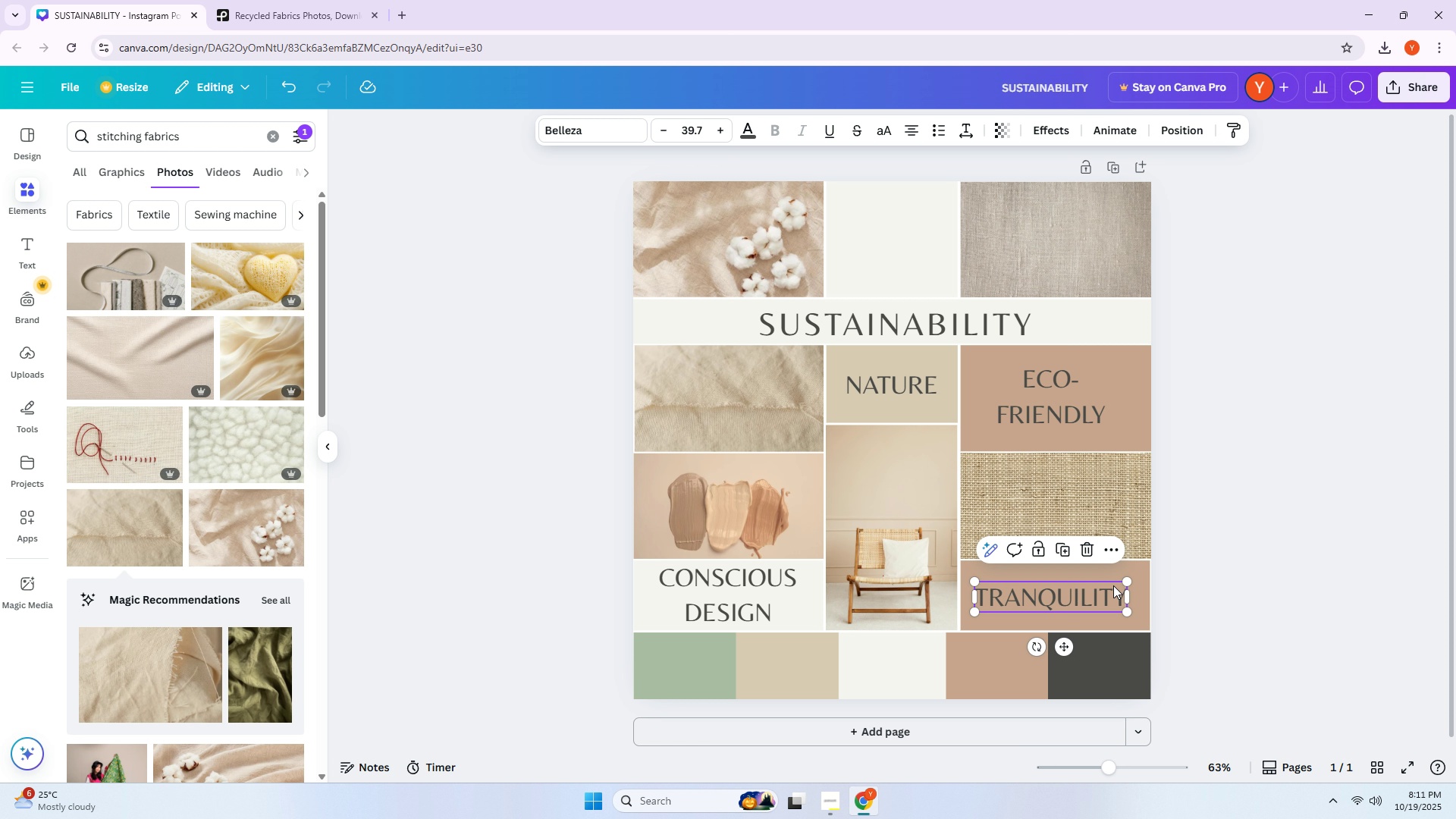 
key(ArrowRight)
 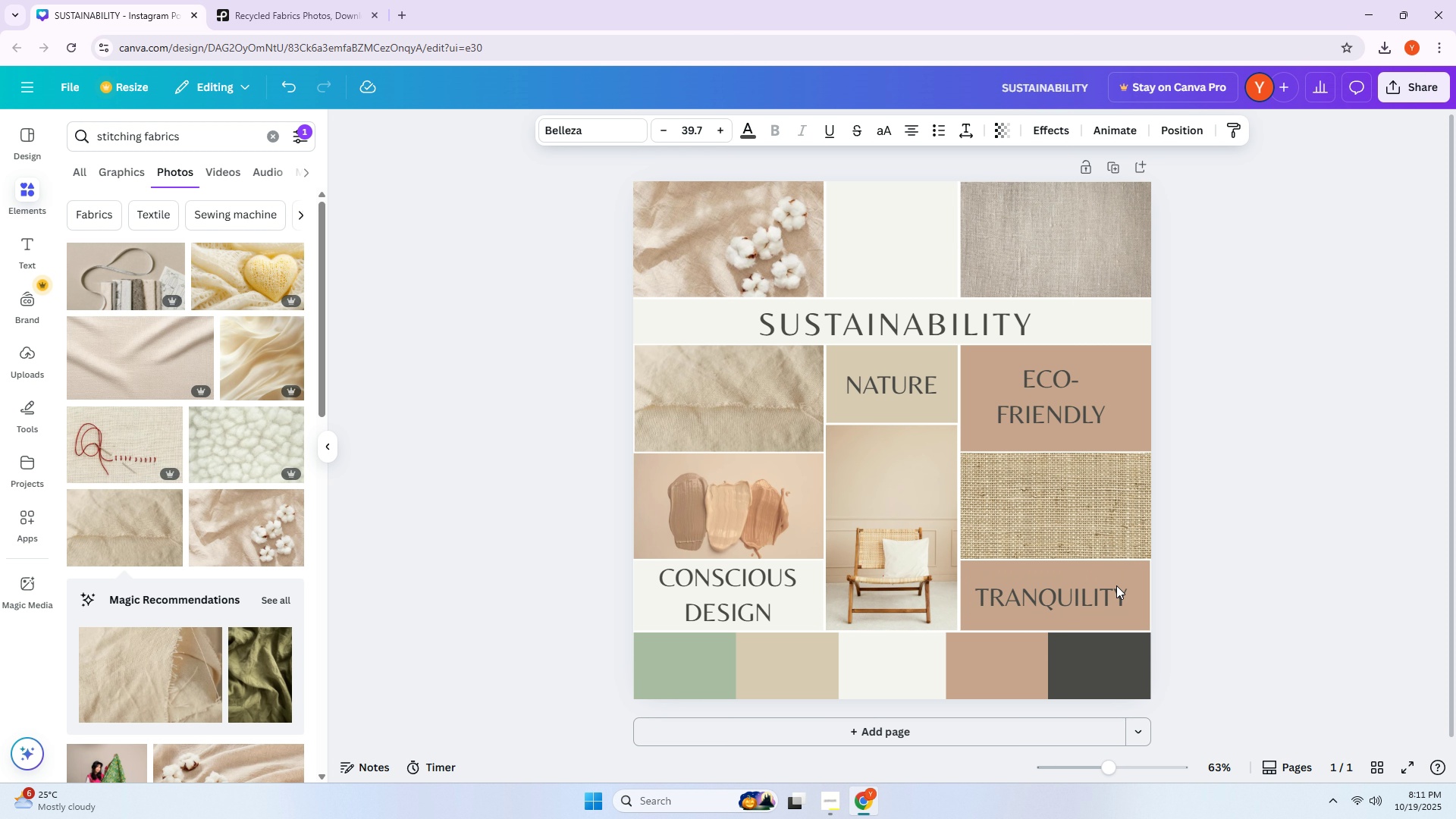 
key(ArrowUp)
 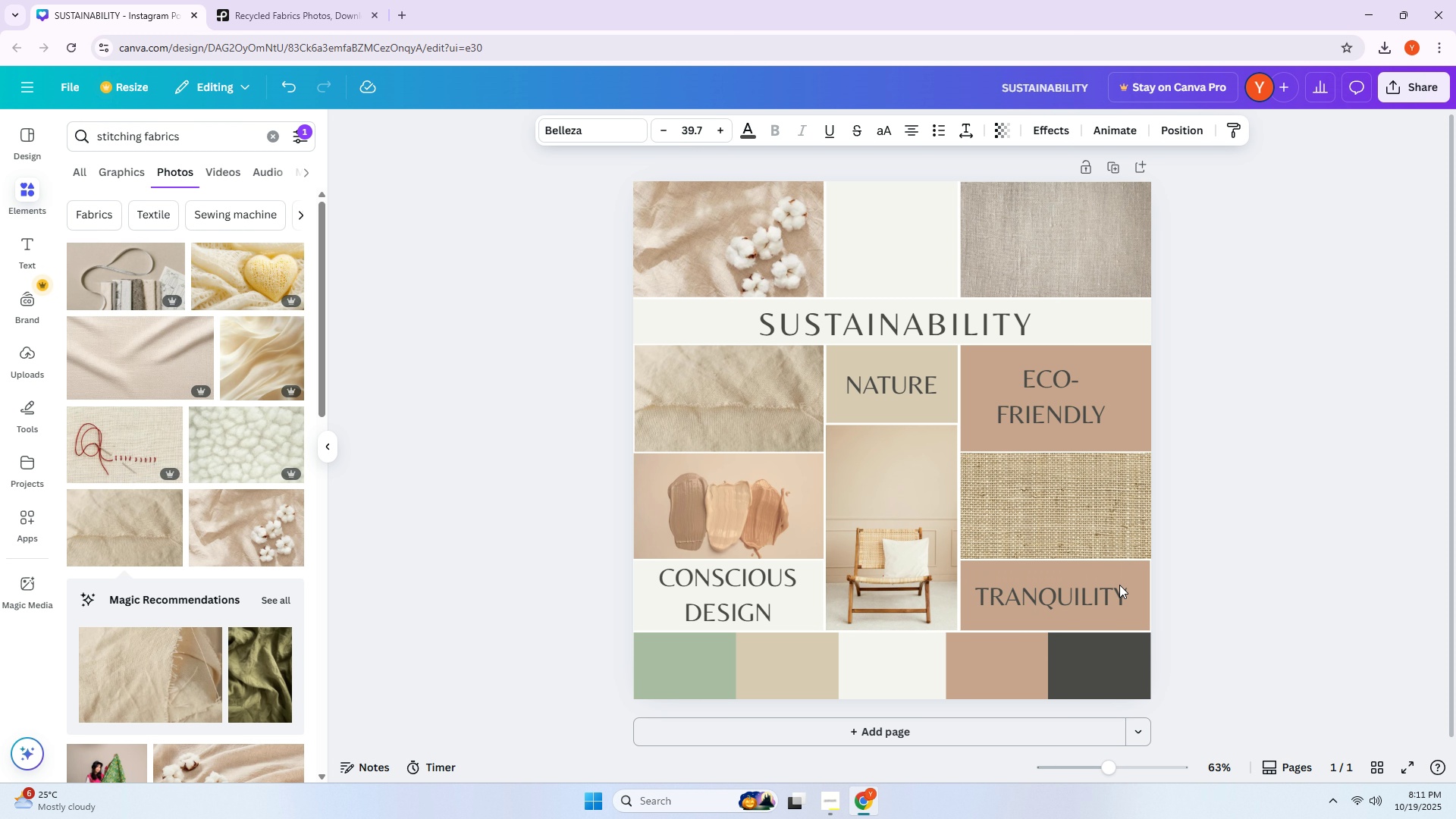 
key(ArrowRight)
 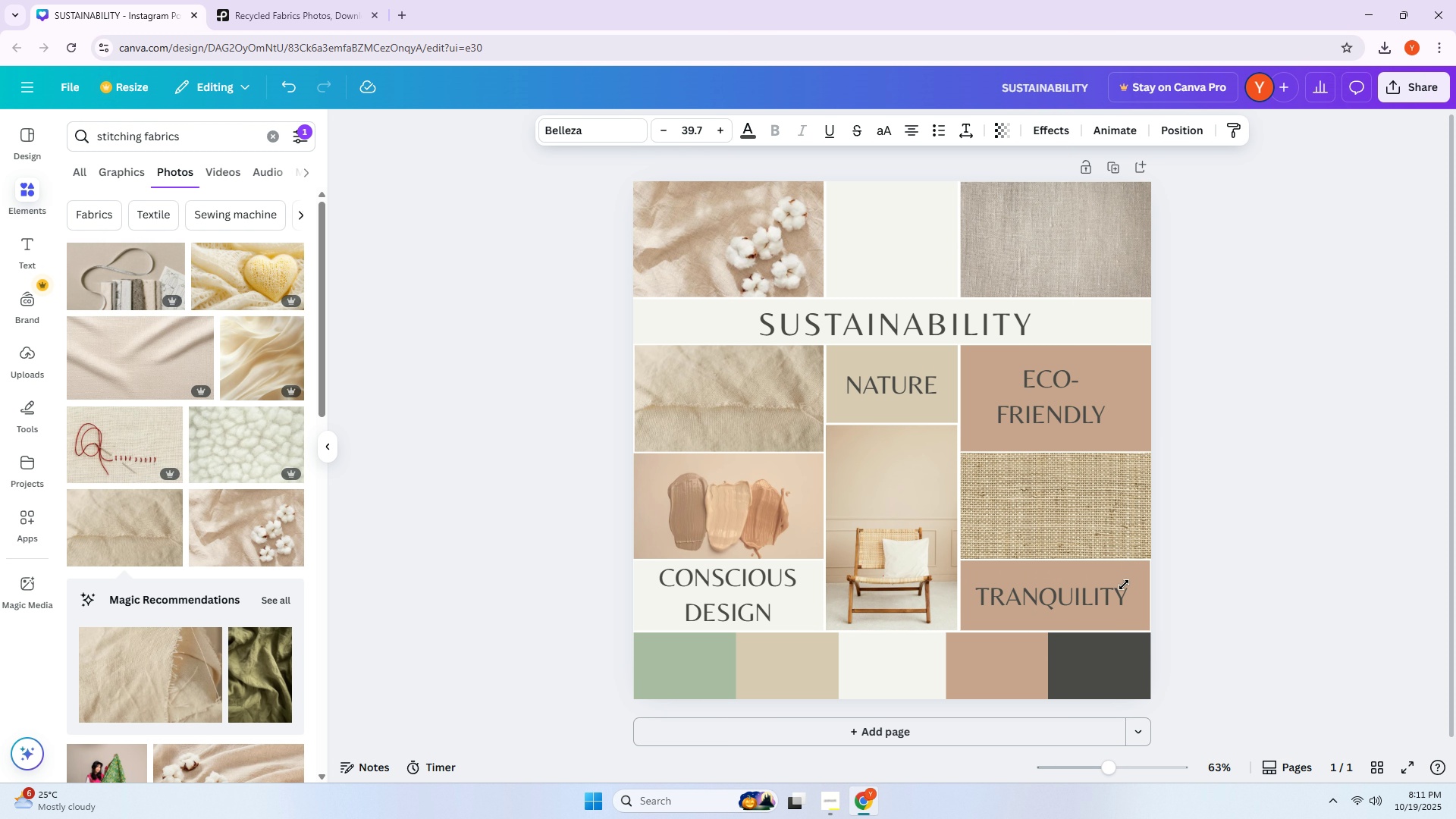 
key(ArrowUp)